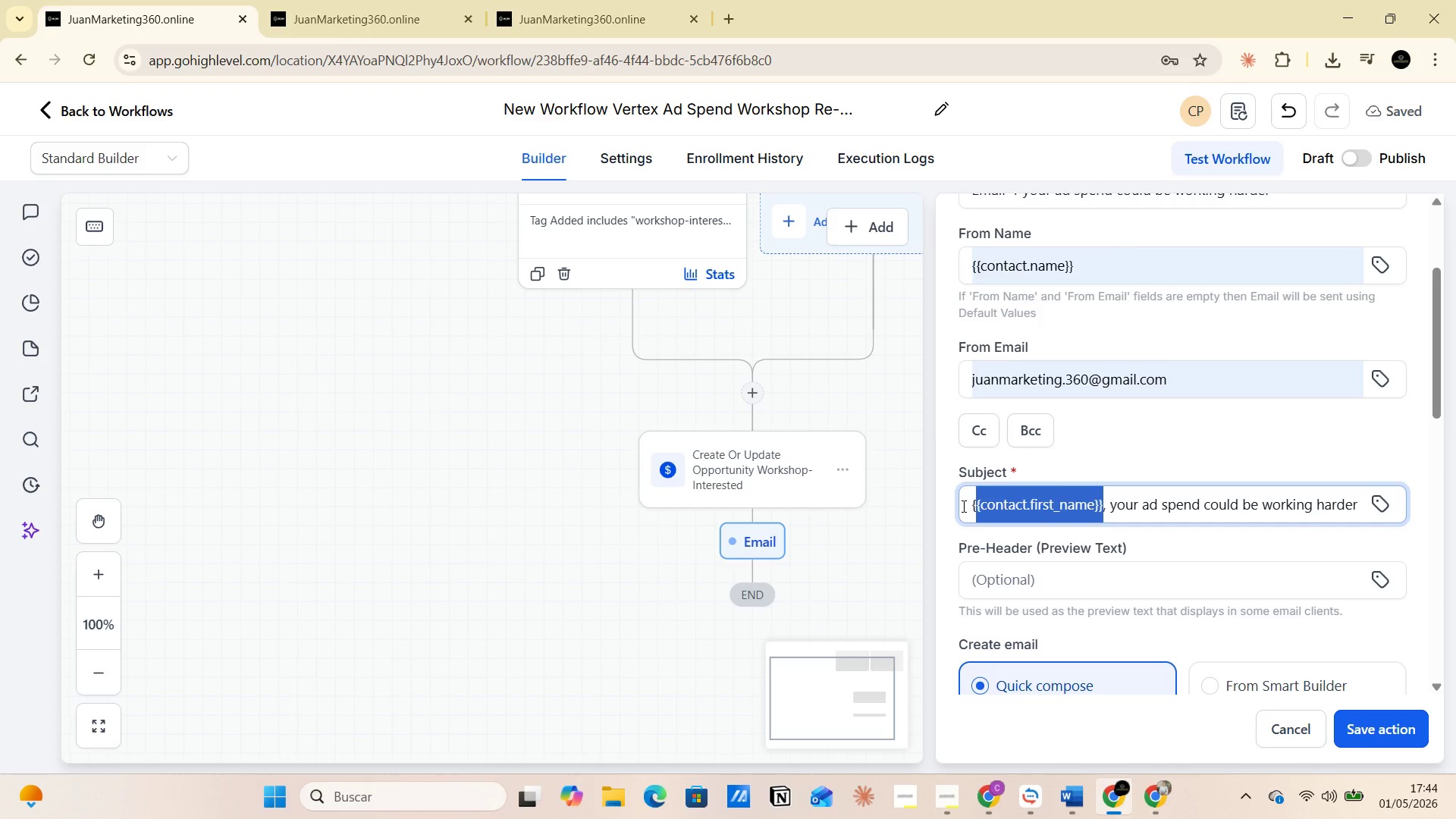 
triple_click([962, 505])
 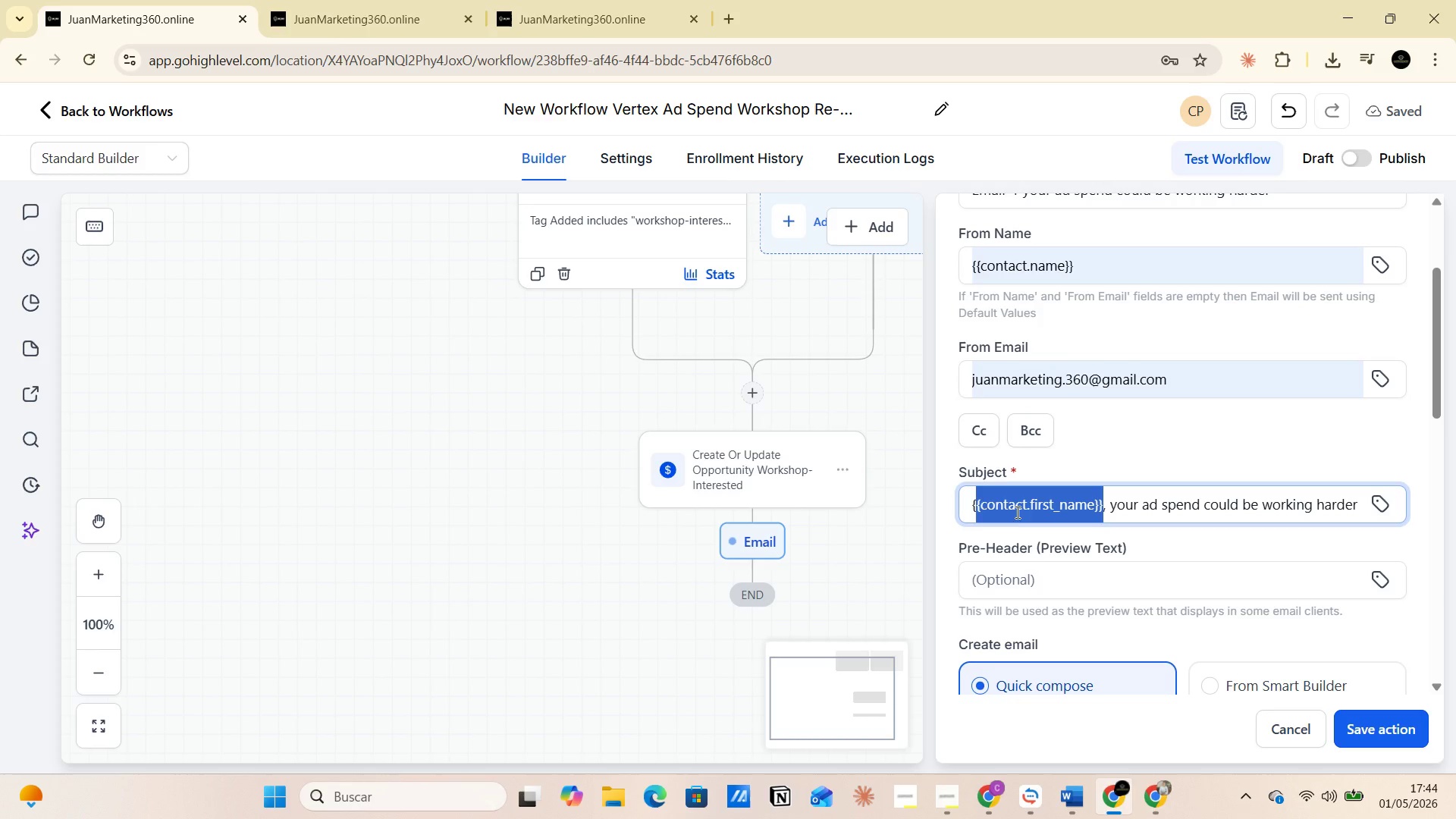 
triple_click([1024, 511])
 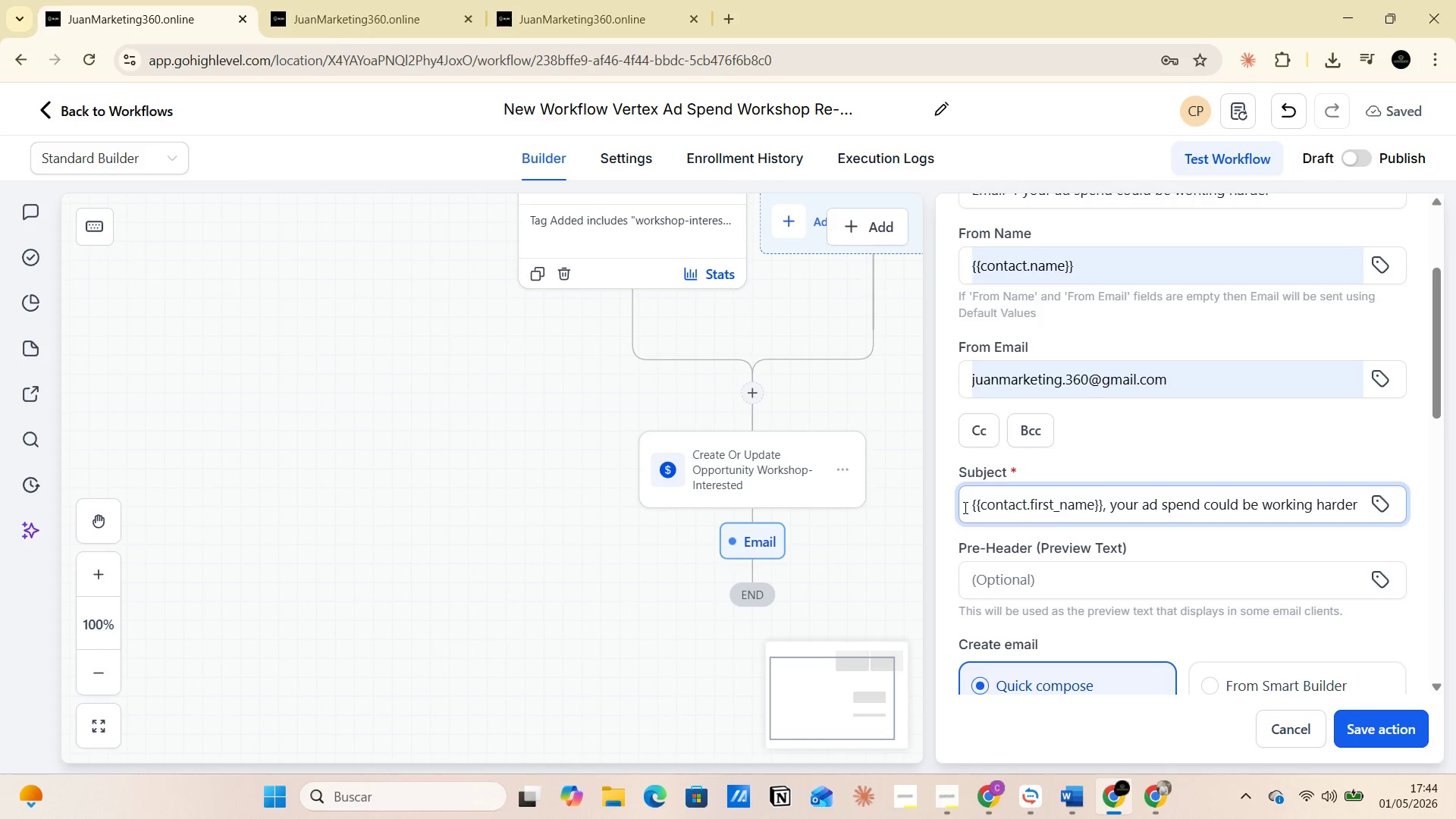 
left_click([964, 507])
 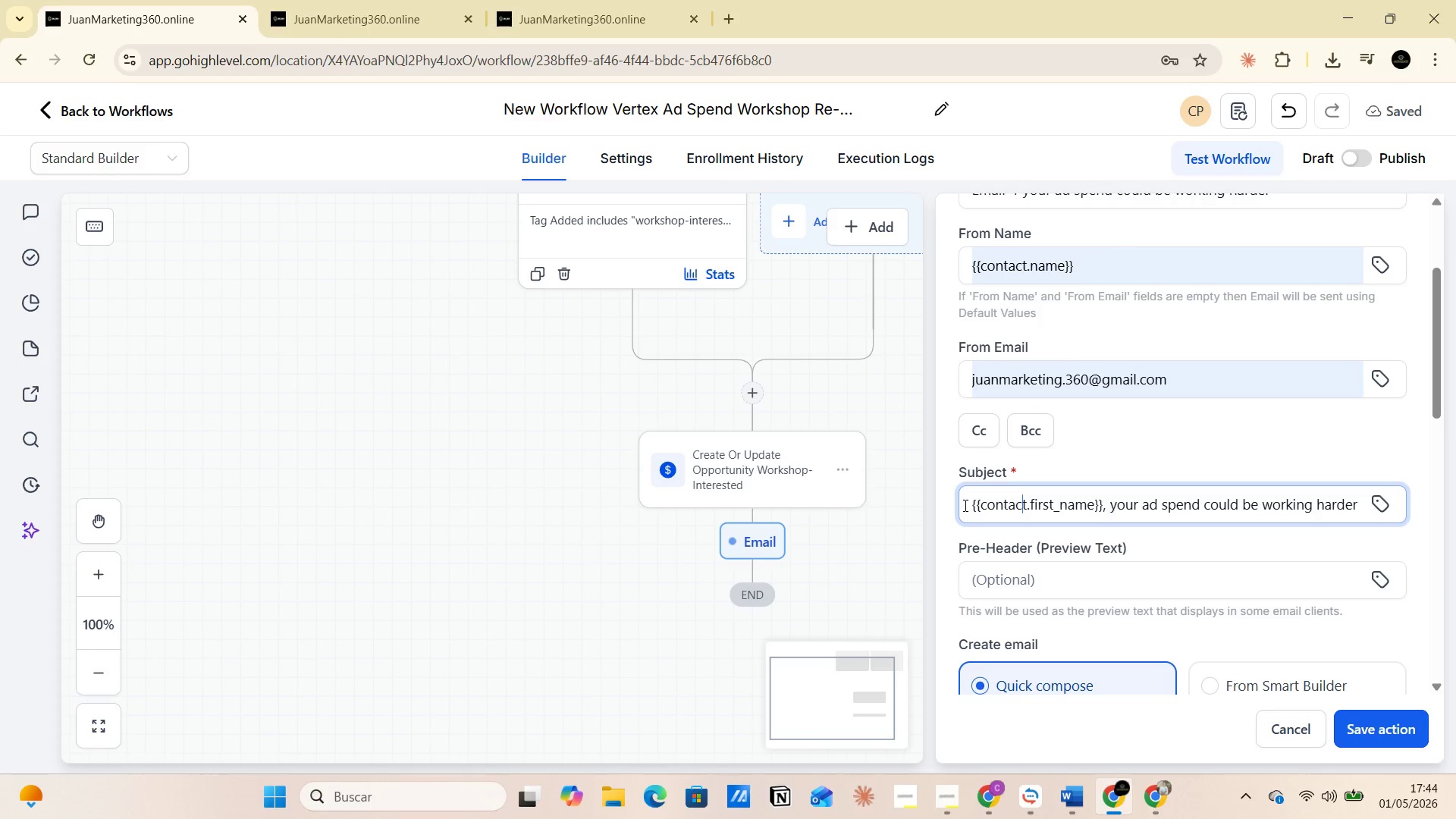 
double_click([964, 505])
 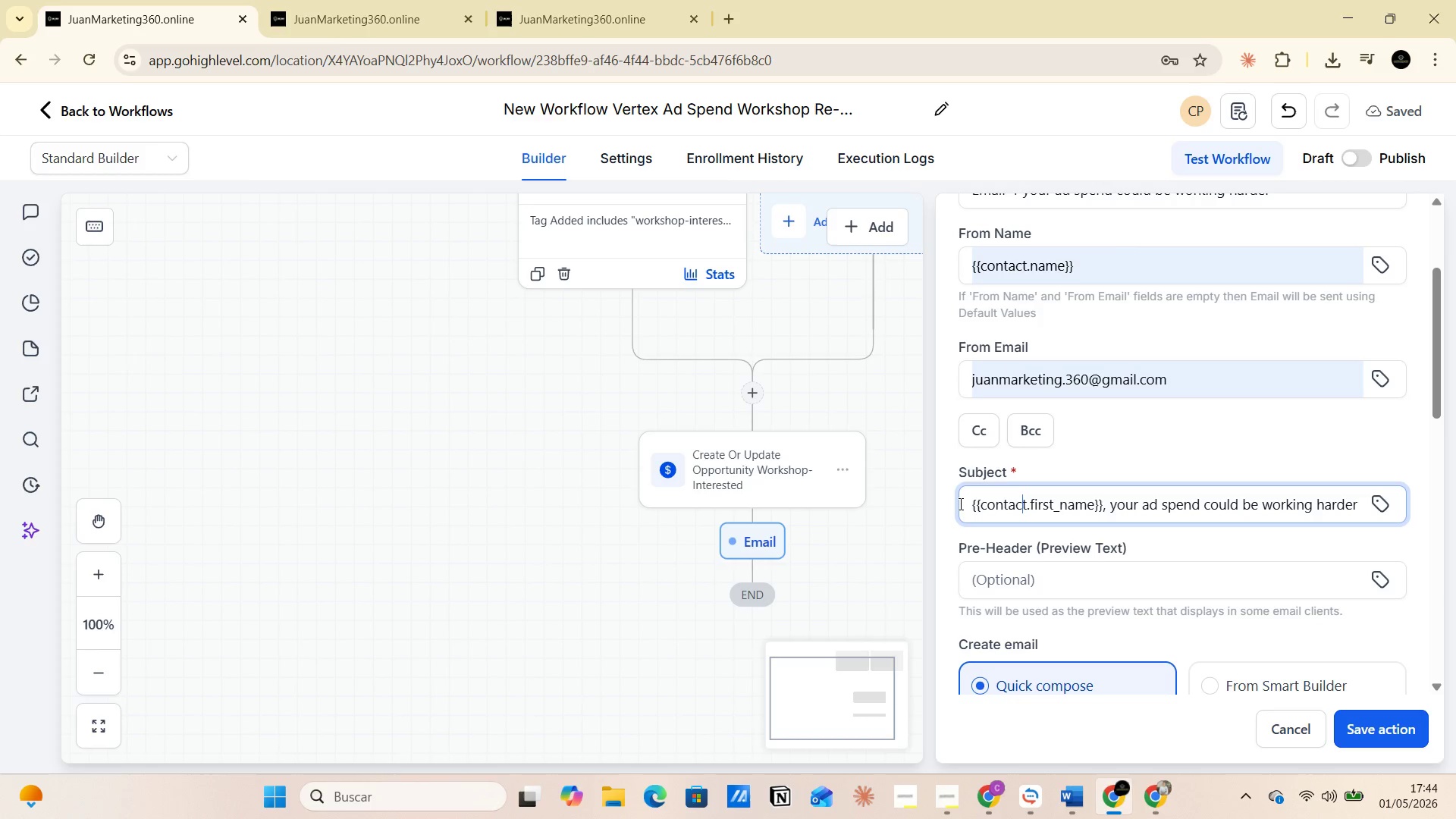 
left_click([959, 503])
 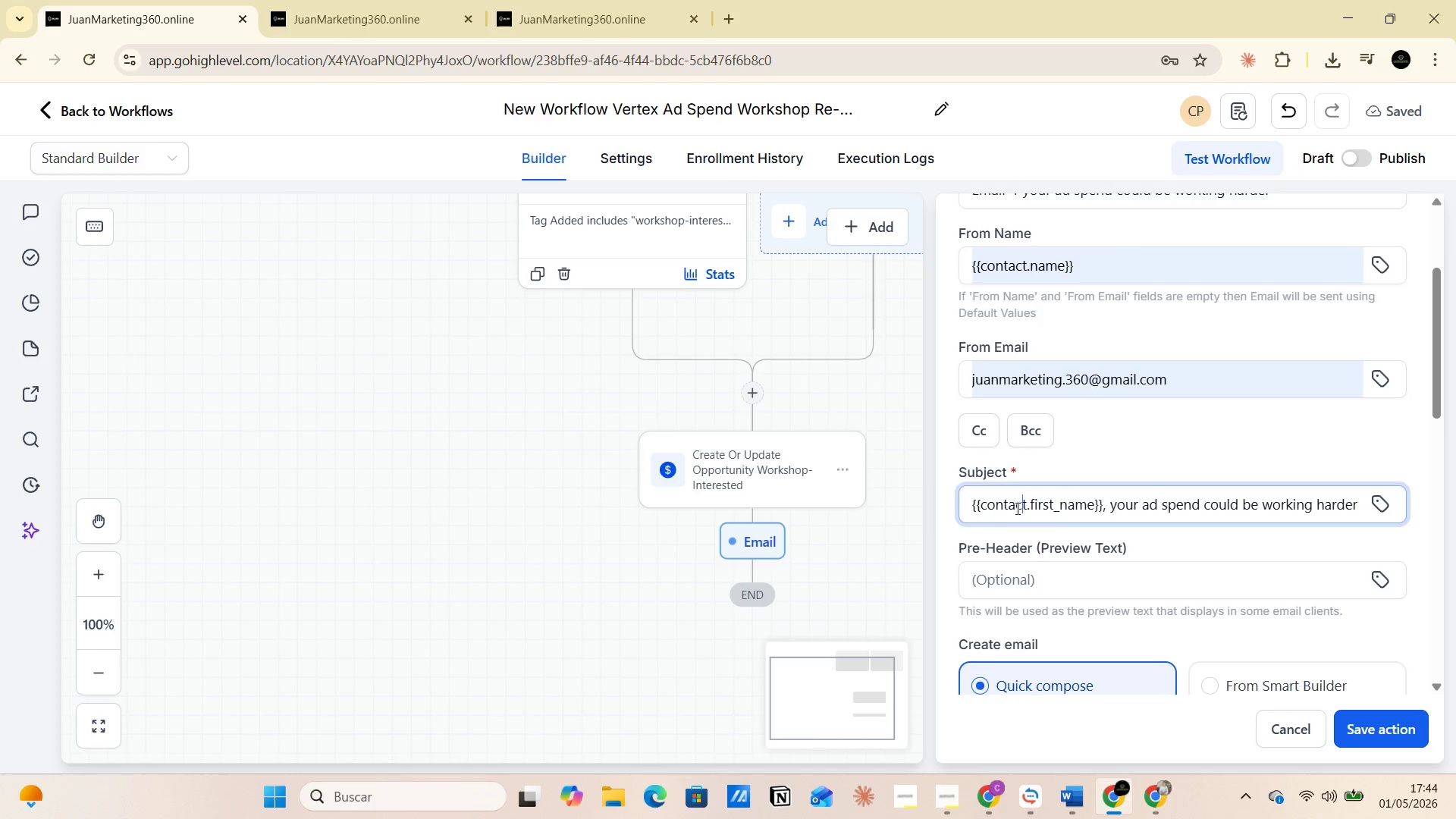 
left_click([1103, 503])
 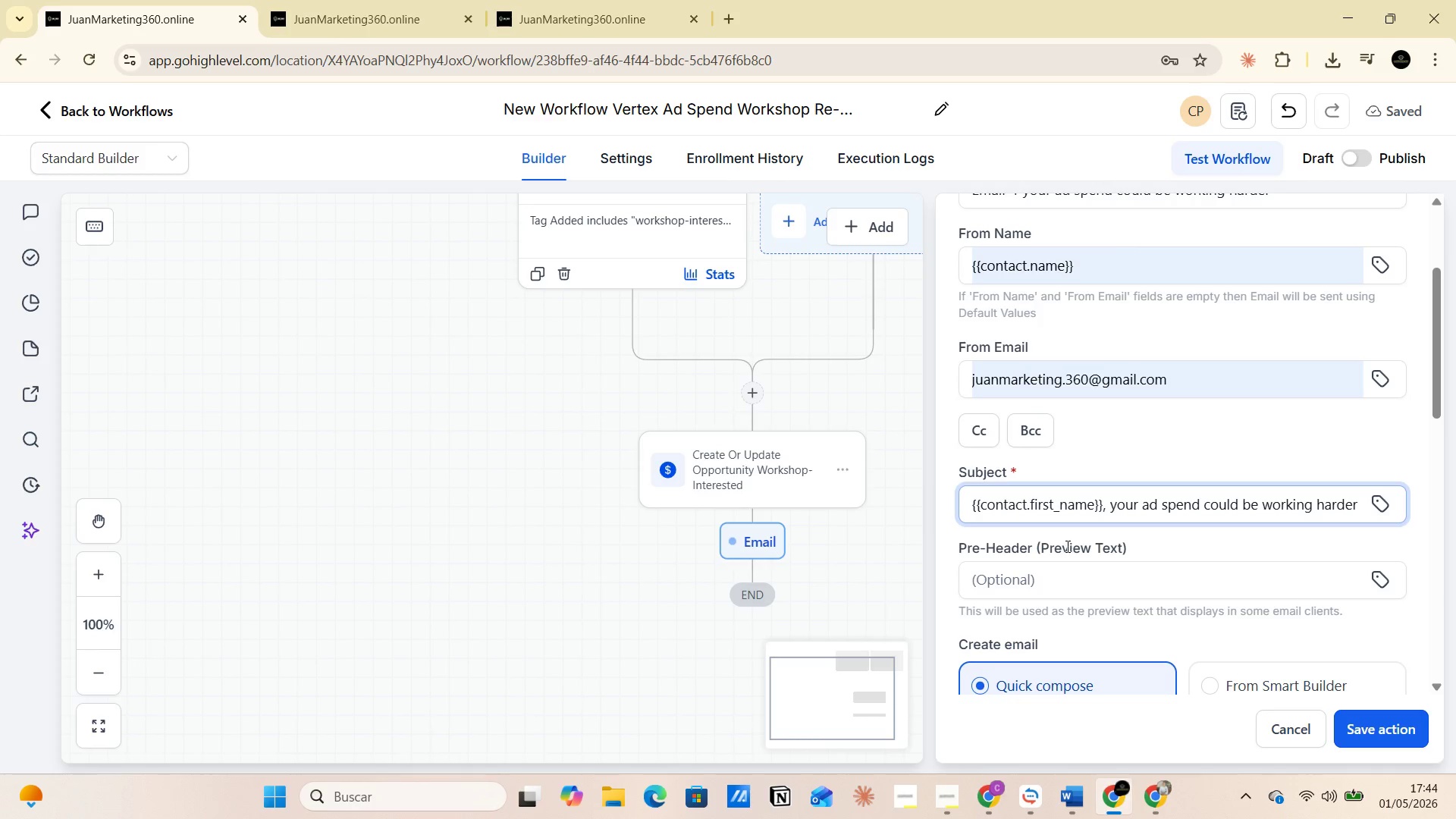 
scroll: coordinate [1046, 555], scroll_direction: down, amount: 2.0
 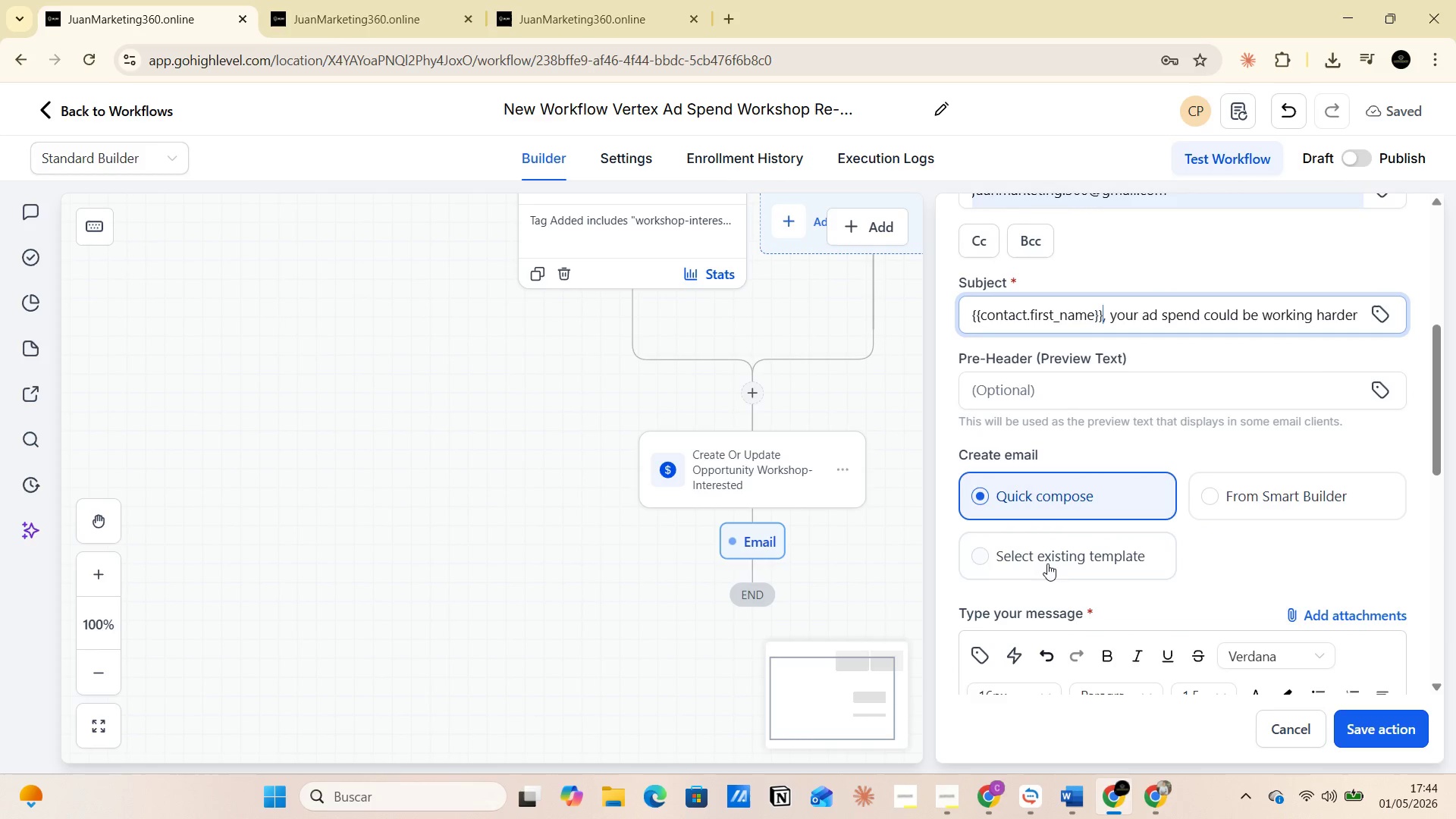 
left_click([1046, 557])
 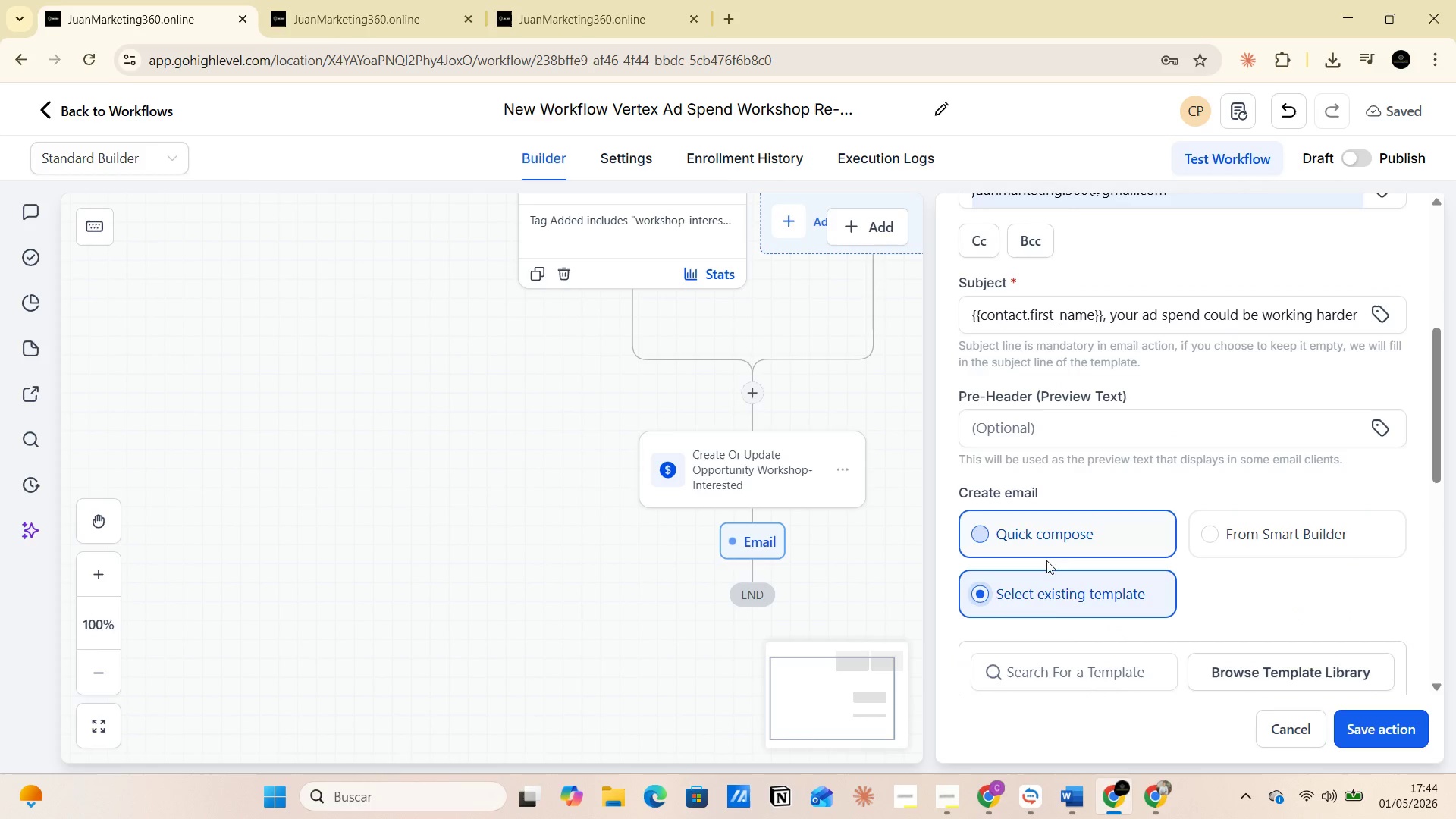 
scroll: coordinate [1055, 593], scroll_direction: down, amount: 2.0
 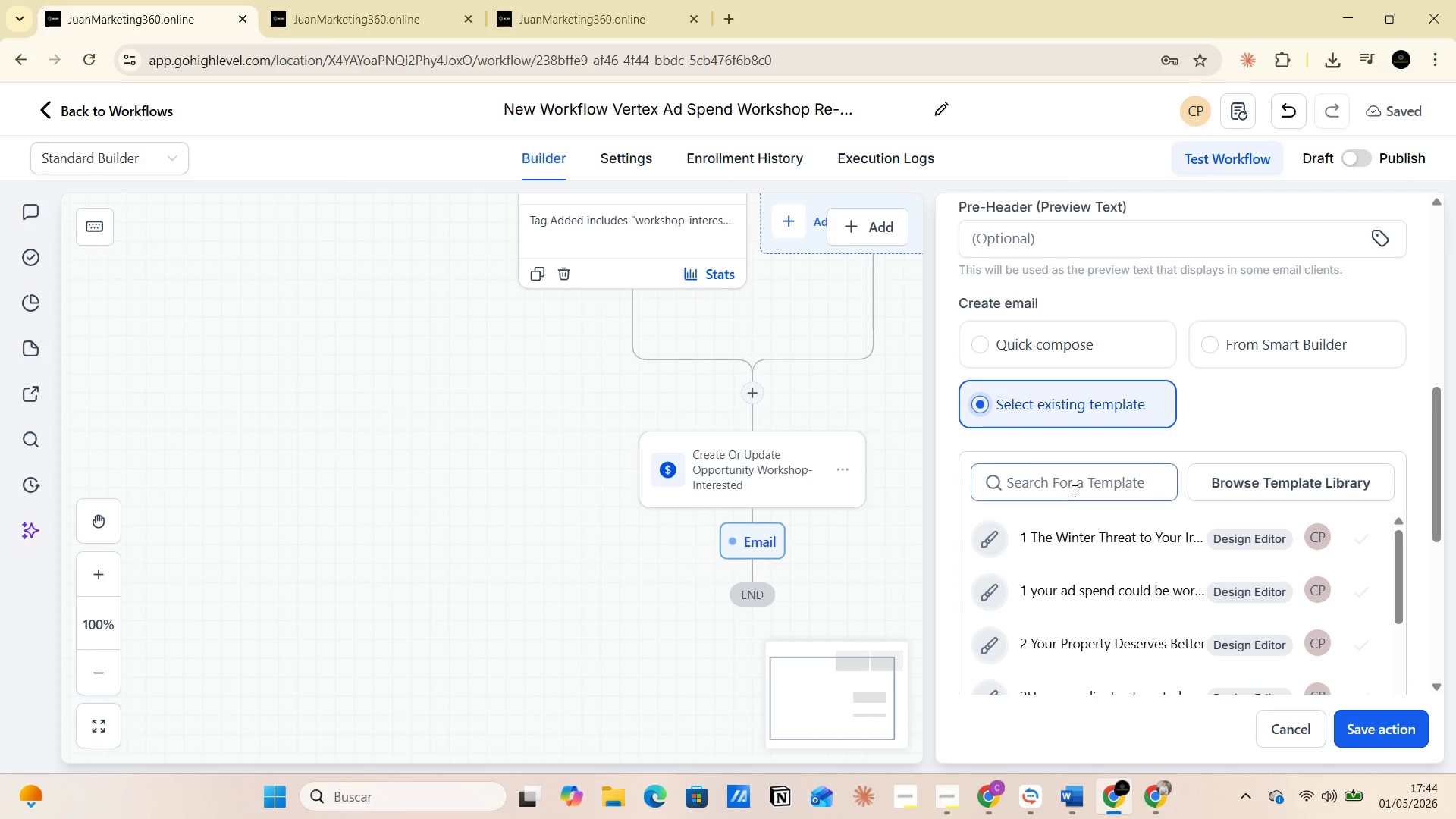 
mouse_move([1062, 598])
 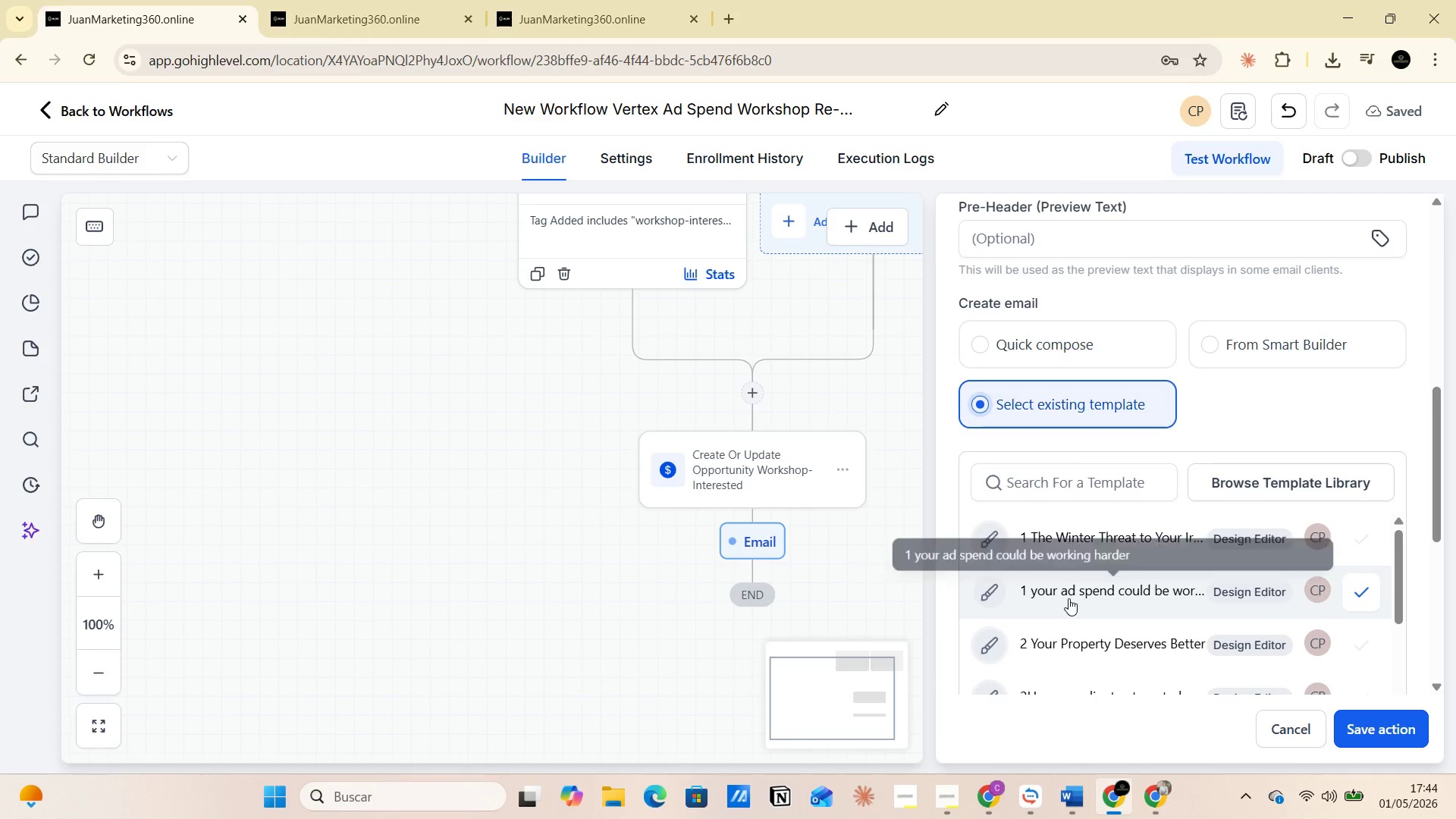 
left_click([1068, 597])
 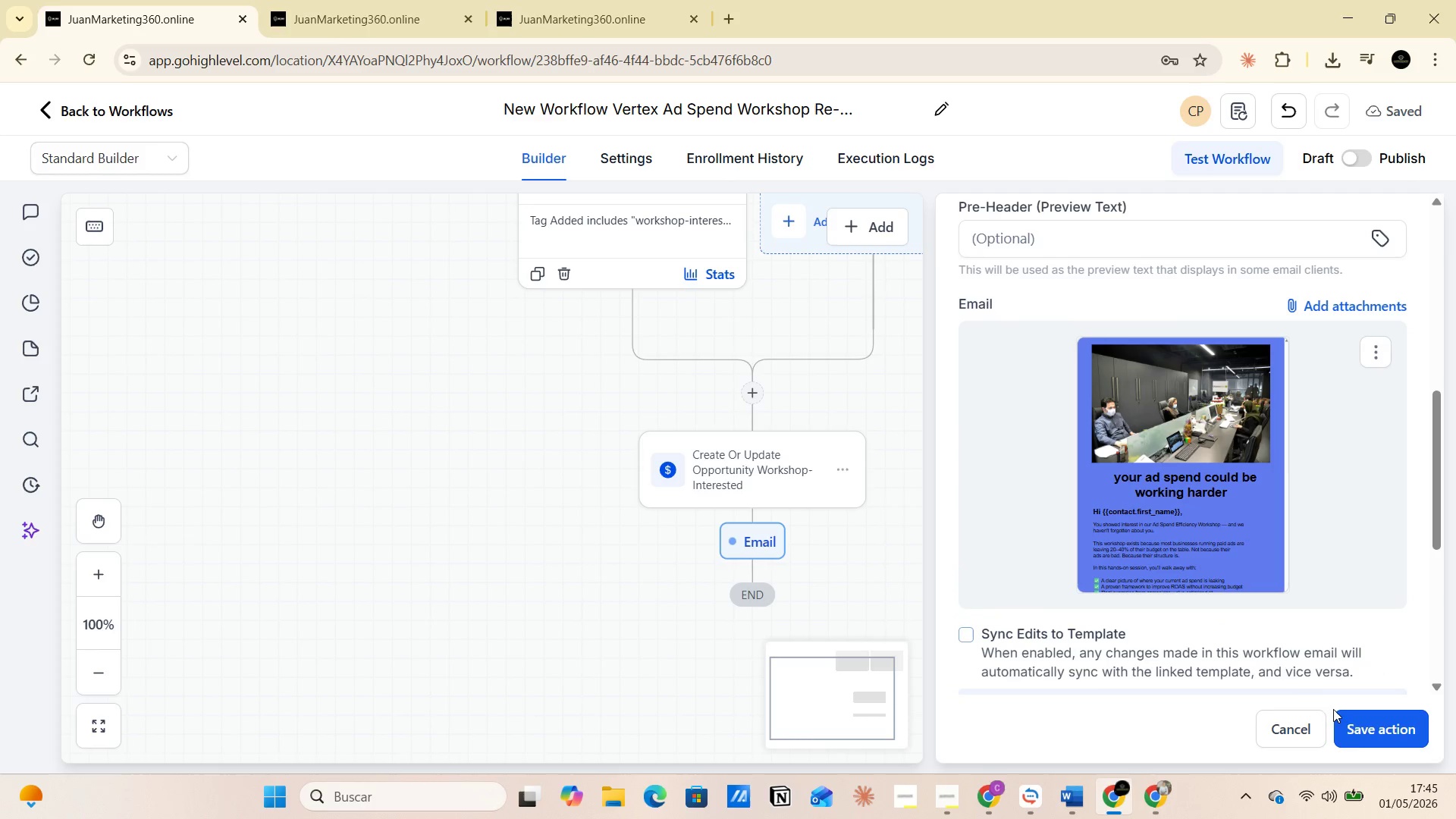 
left_click([1362, 731])
 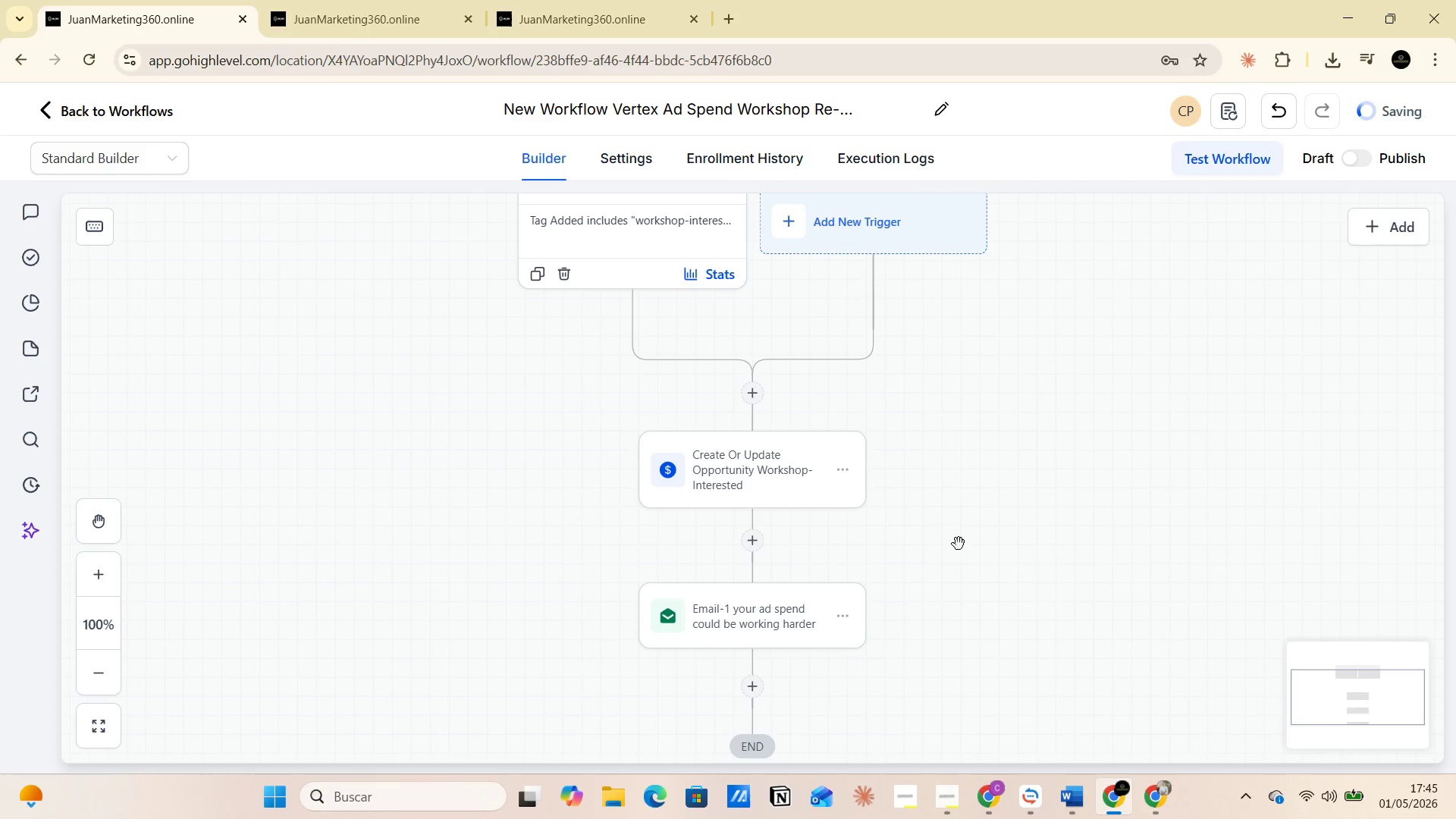 
scroll: coordinate [949, 541], scroll_direction: down, amount: 2.0
 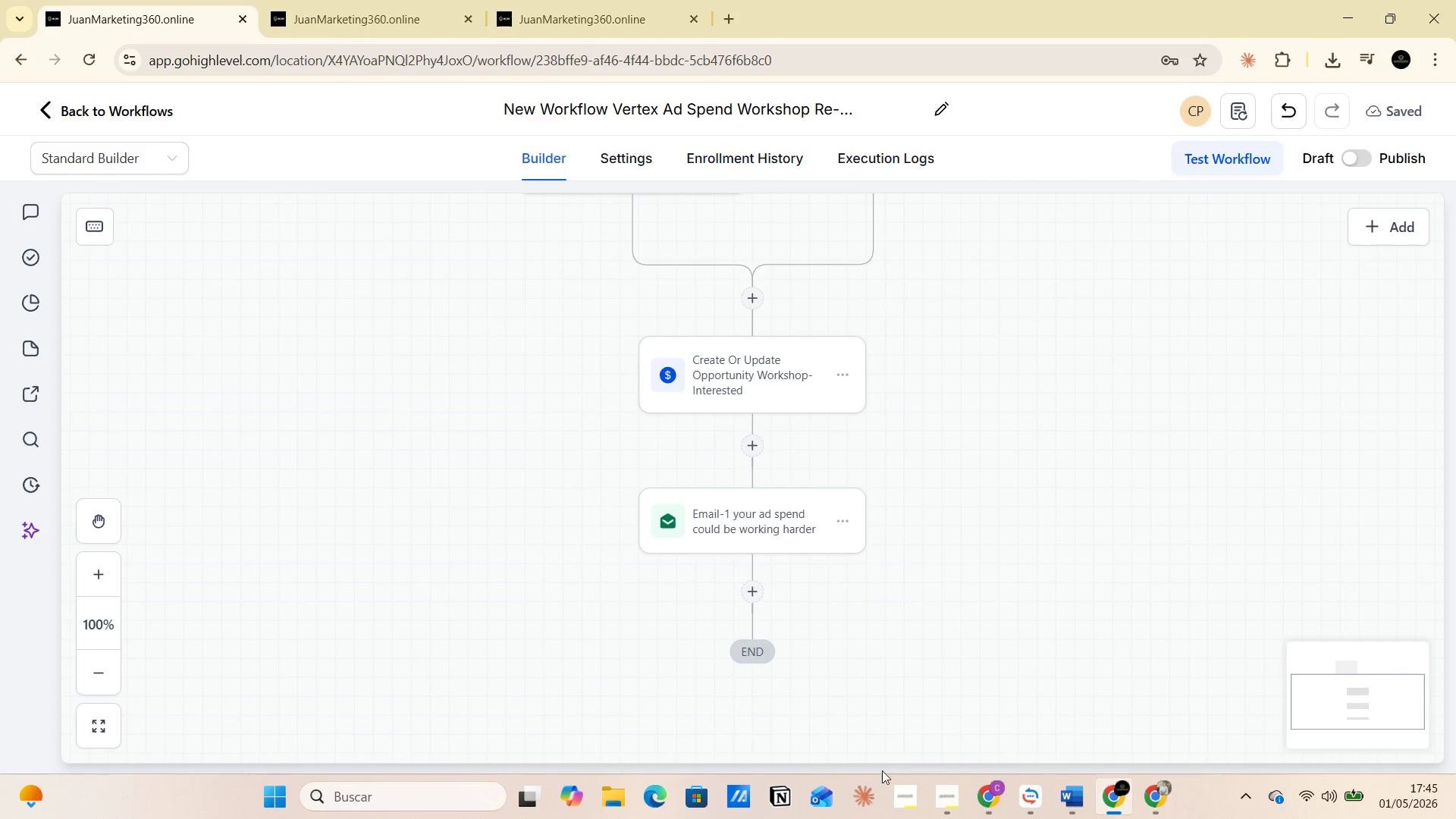 
left_click([946, 793])